 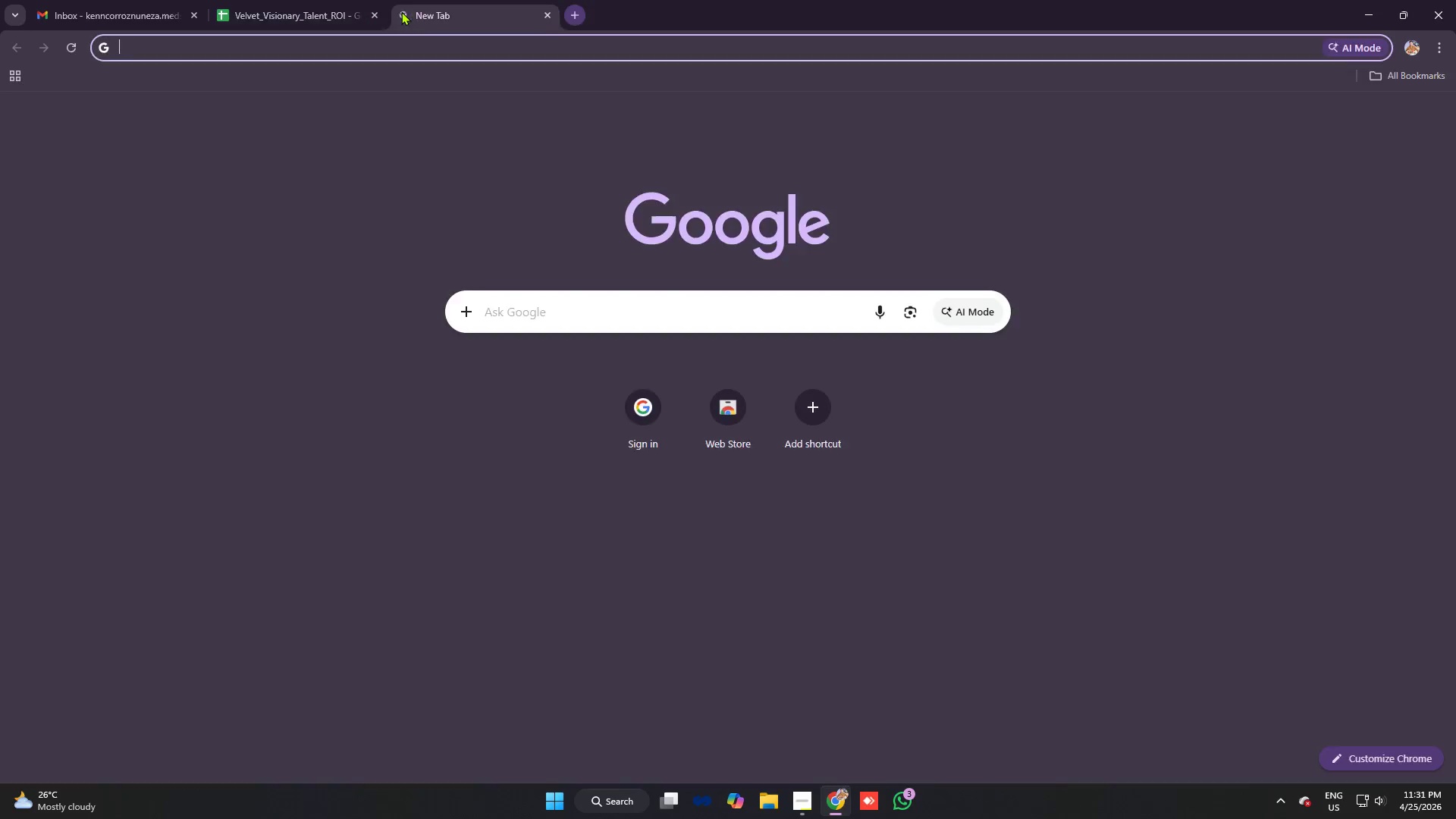 
type(is this >)
key(Backspace)
type(greater">" than)
 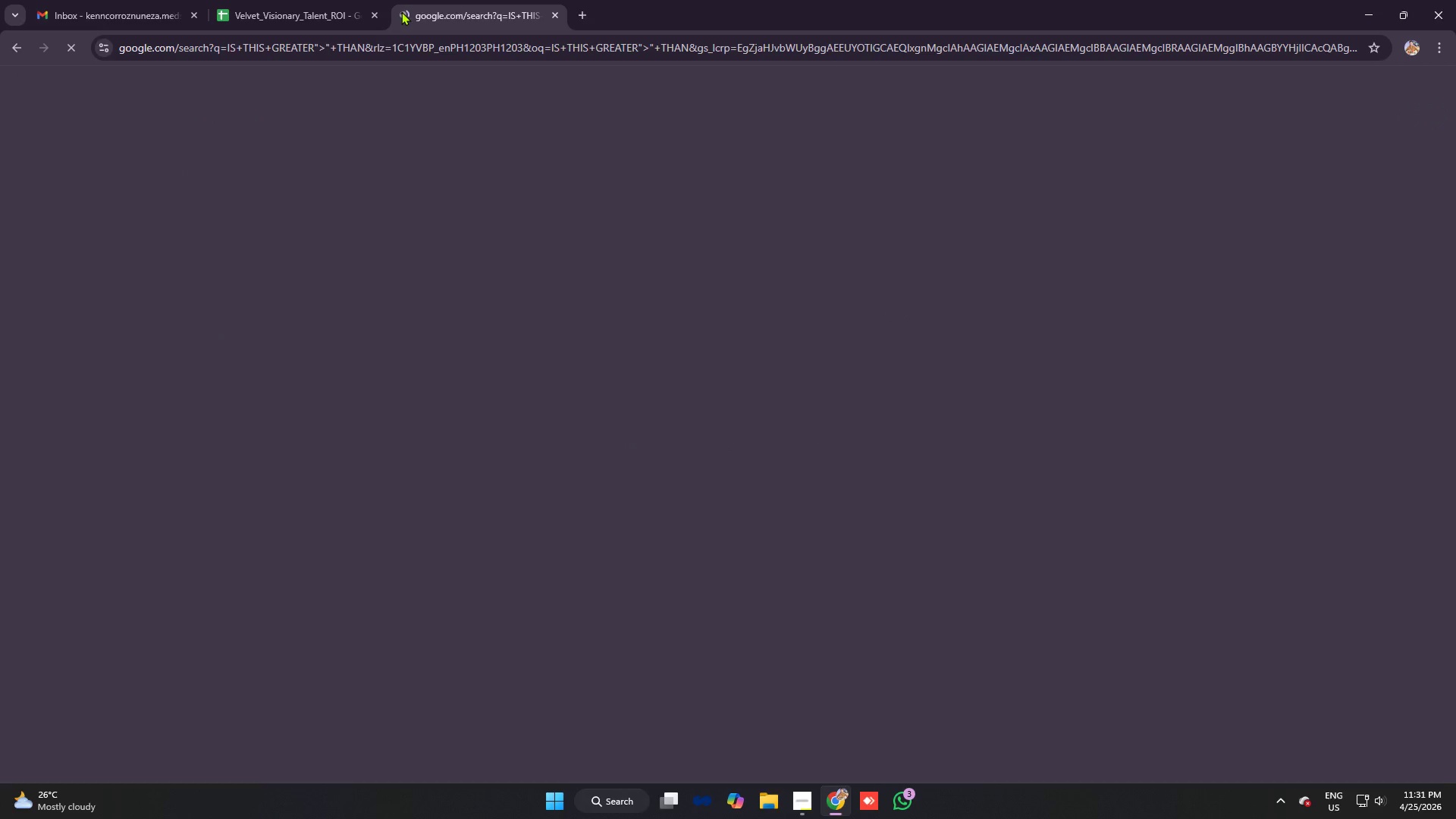 
 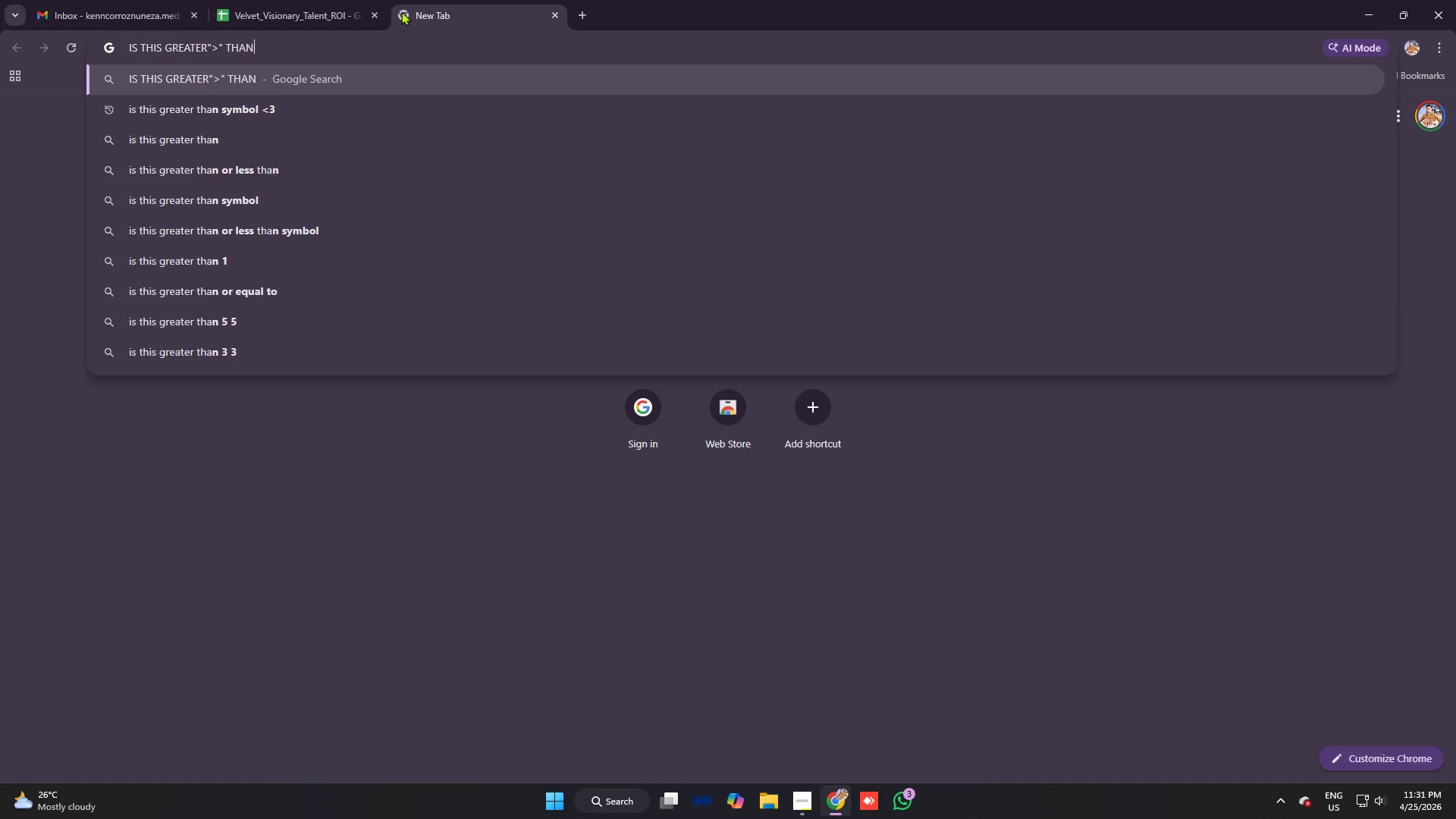 
key(Enter)
 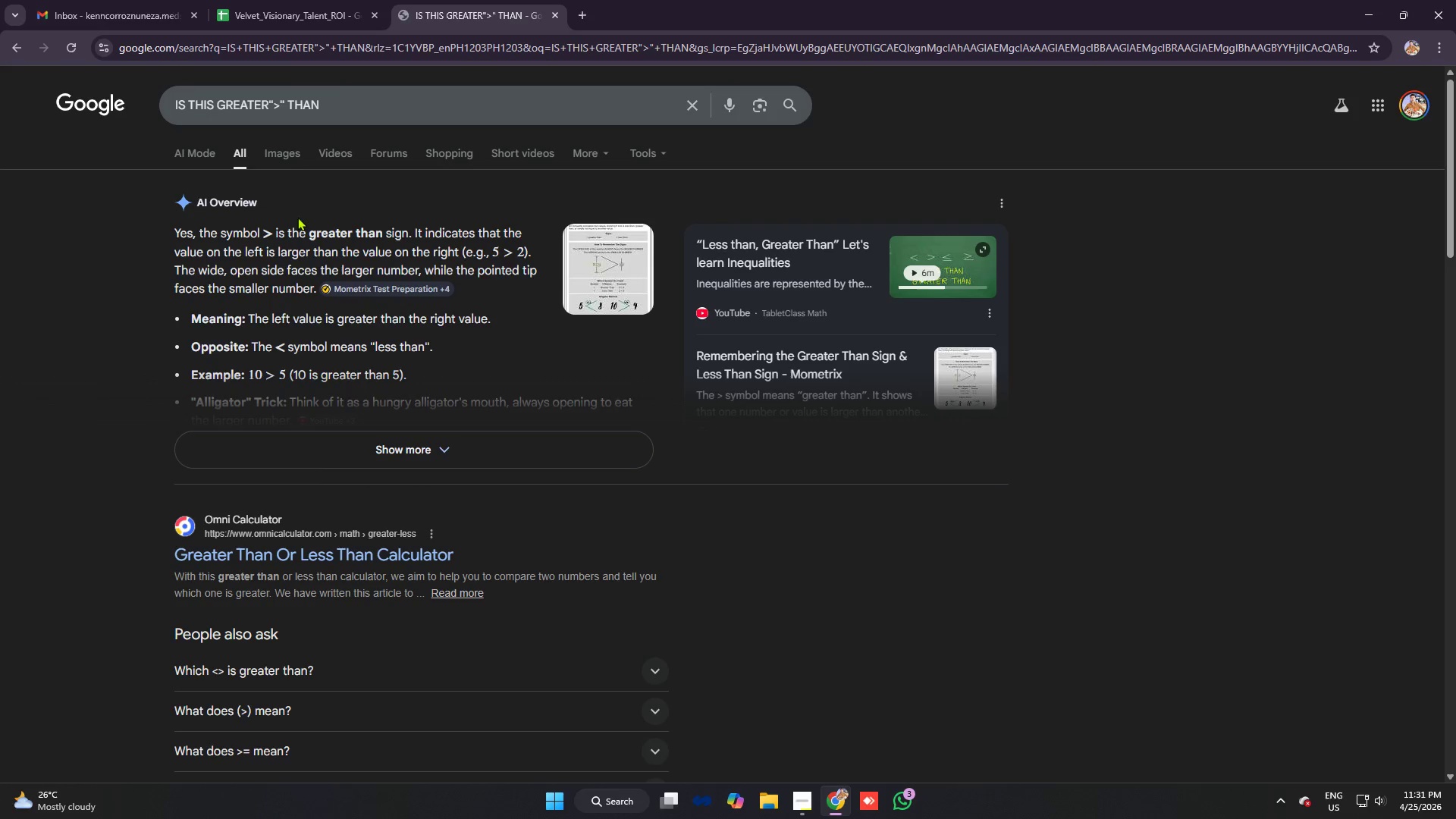 
left_click([304, 7])
 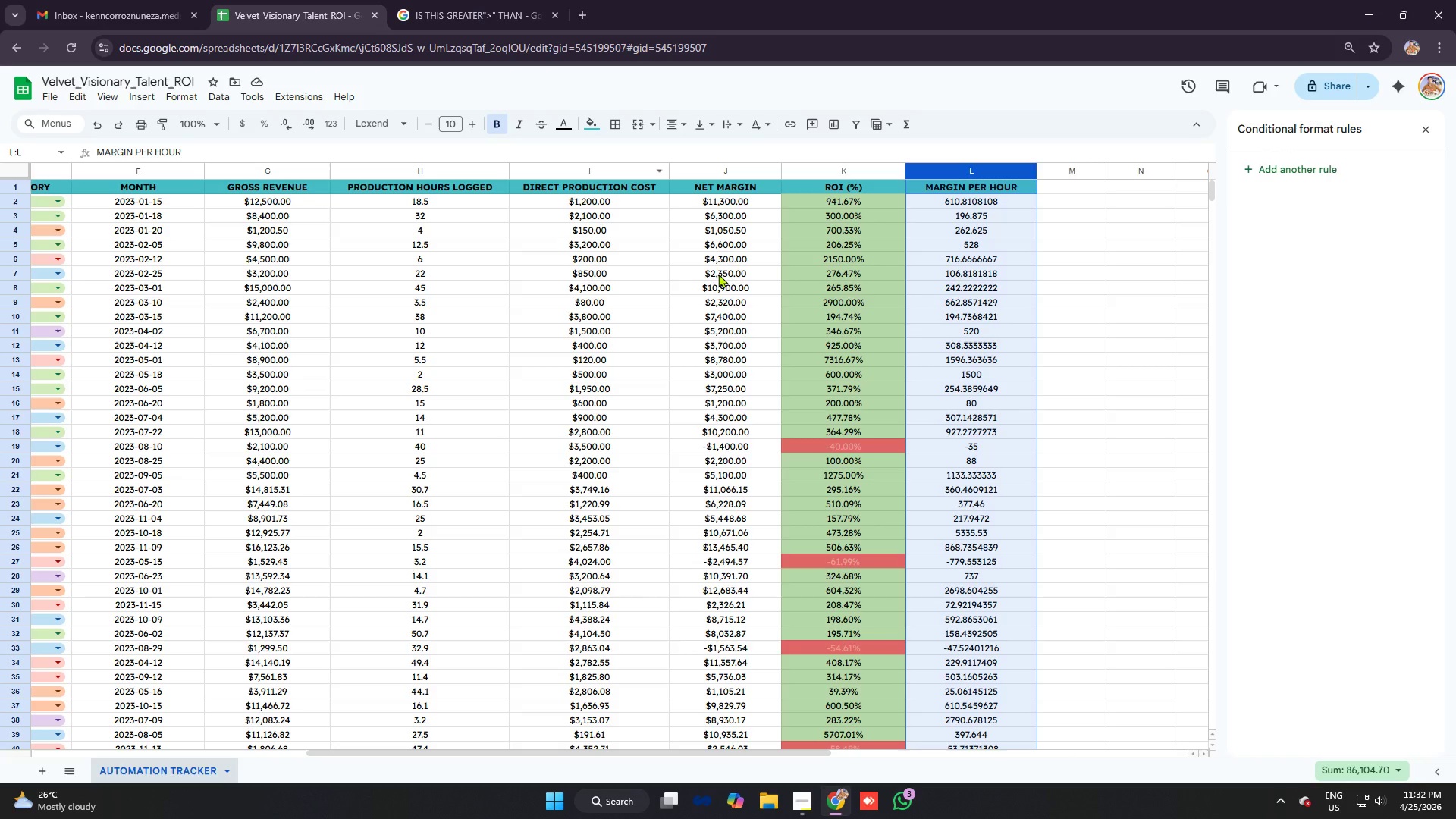 
key(Alt+AltLeft)
 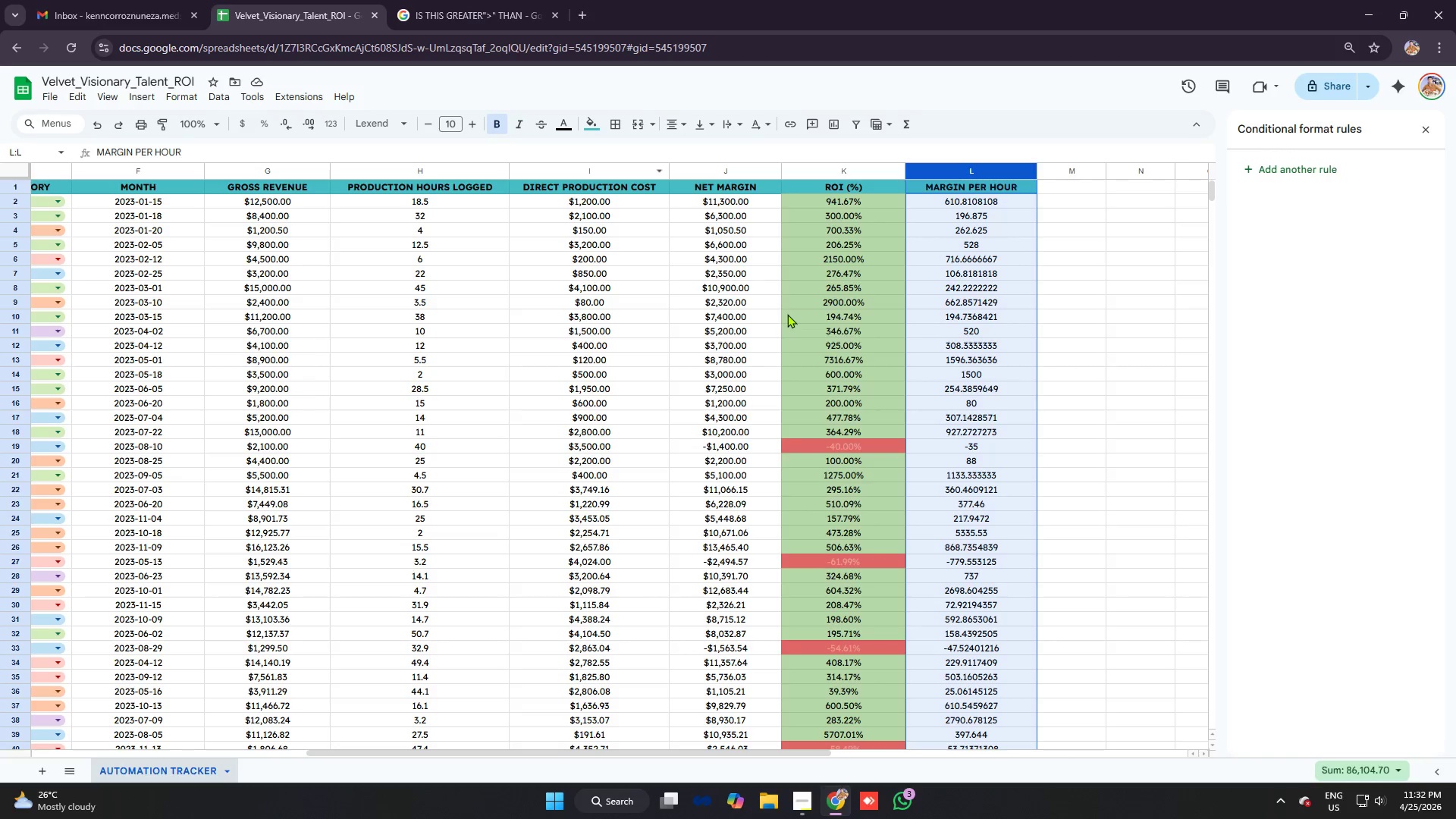 
key(Alt+Tab)